 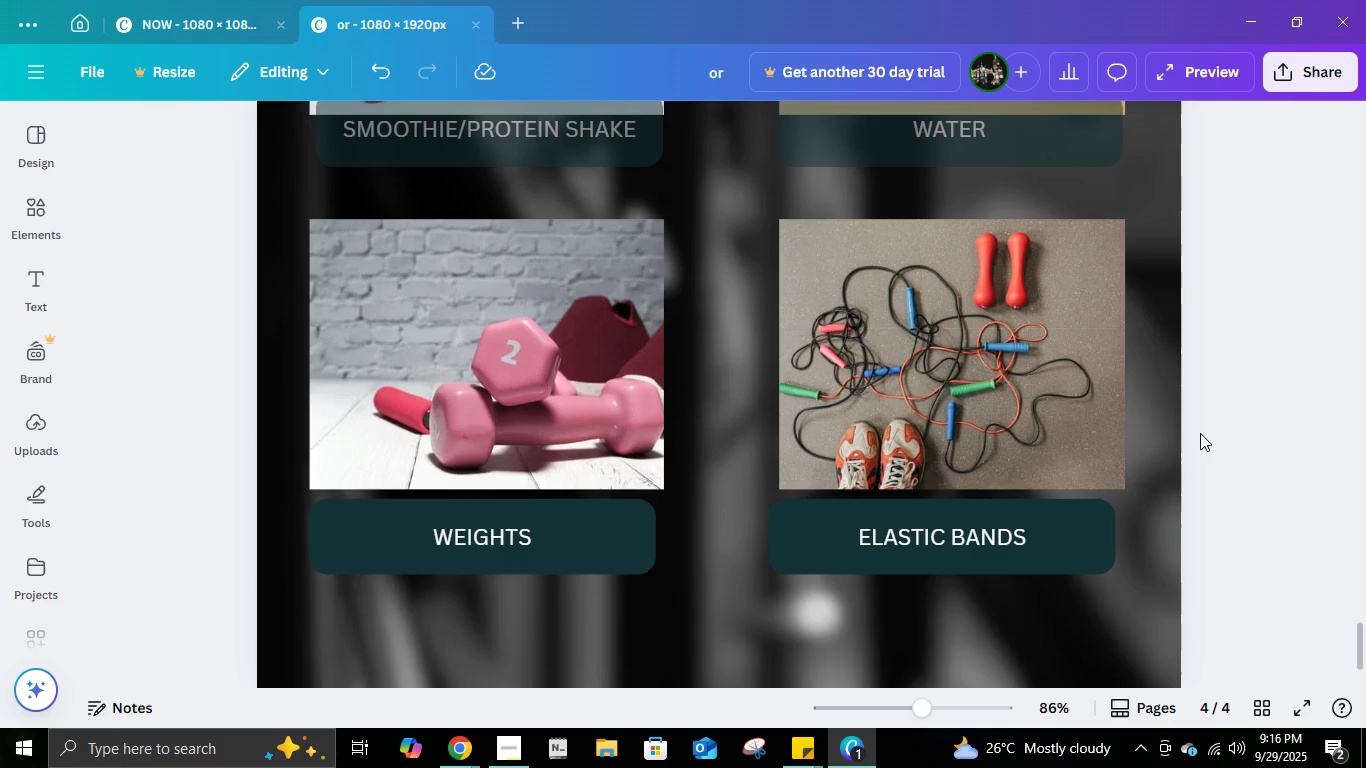 
scroll: coordinate [1073, 469], scroll_direction: up, amount: 1.0
 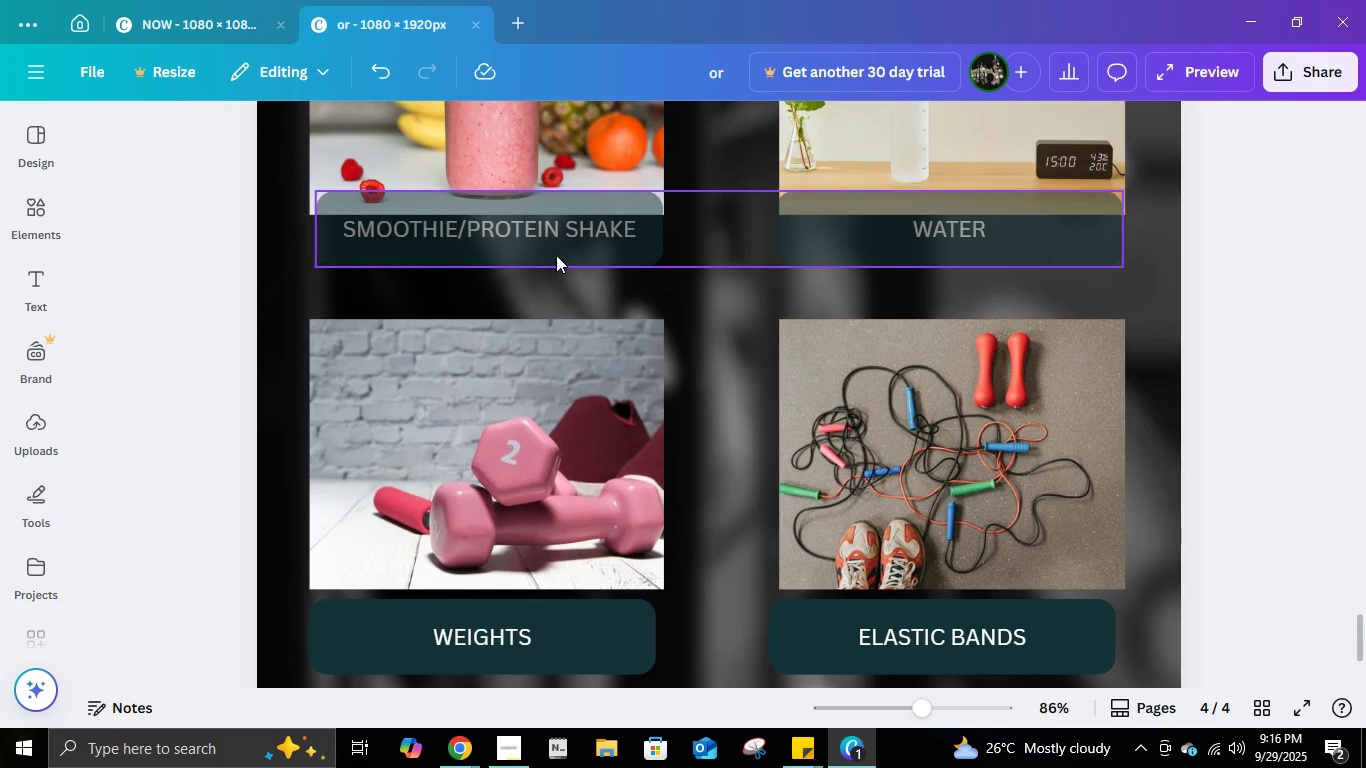 
left_click([556, 252])
 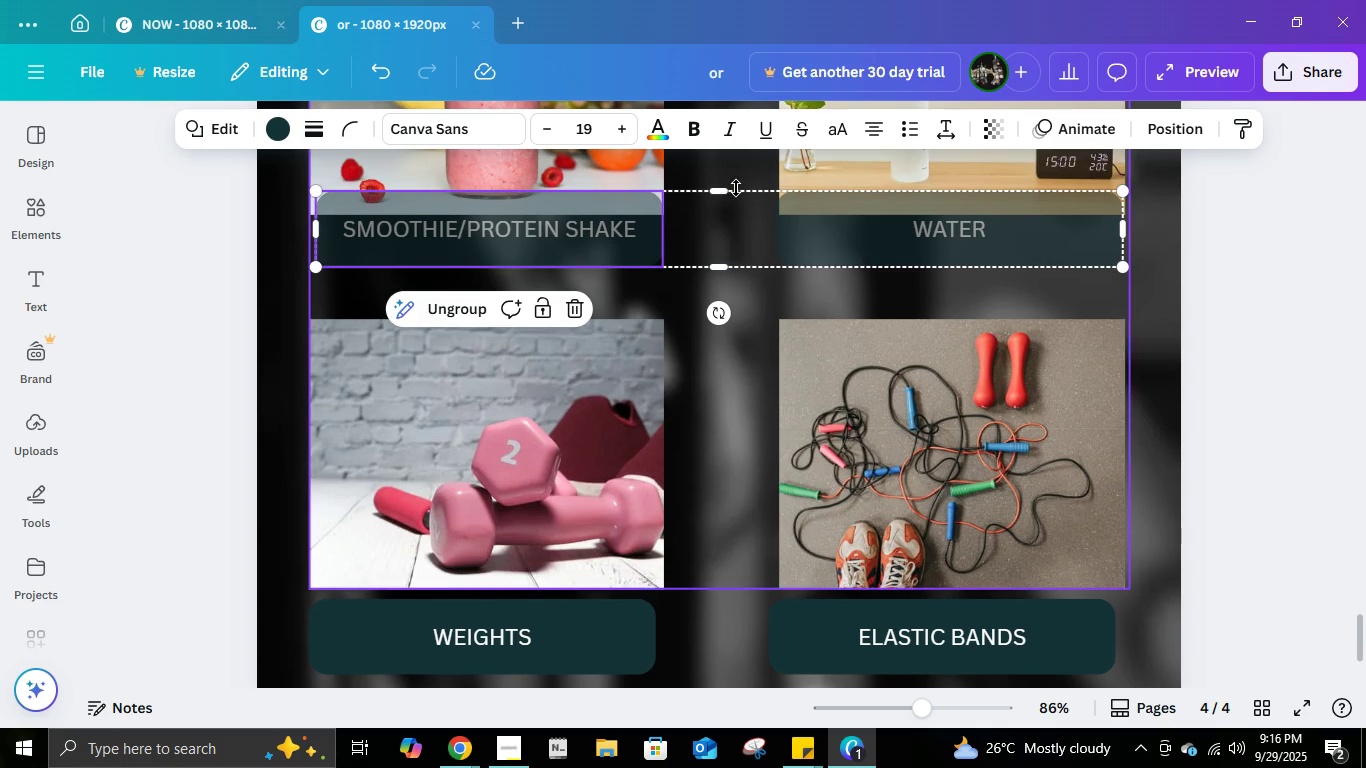 
left_click([737, 188])
 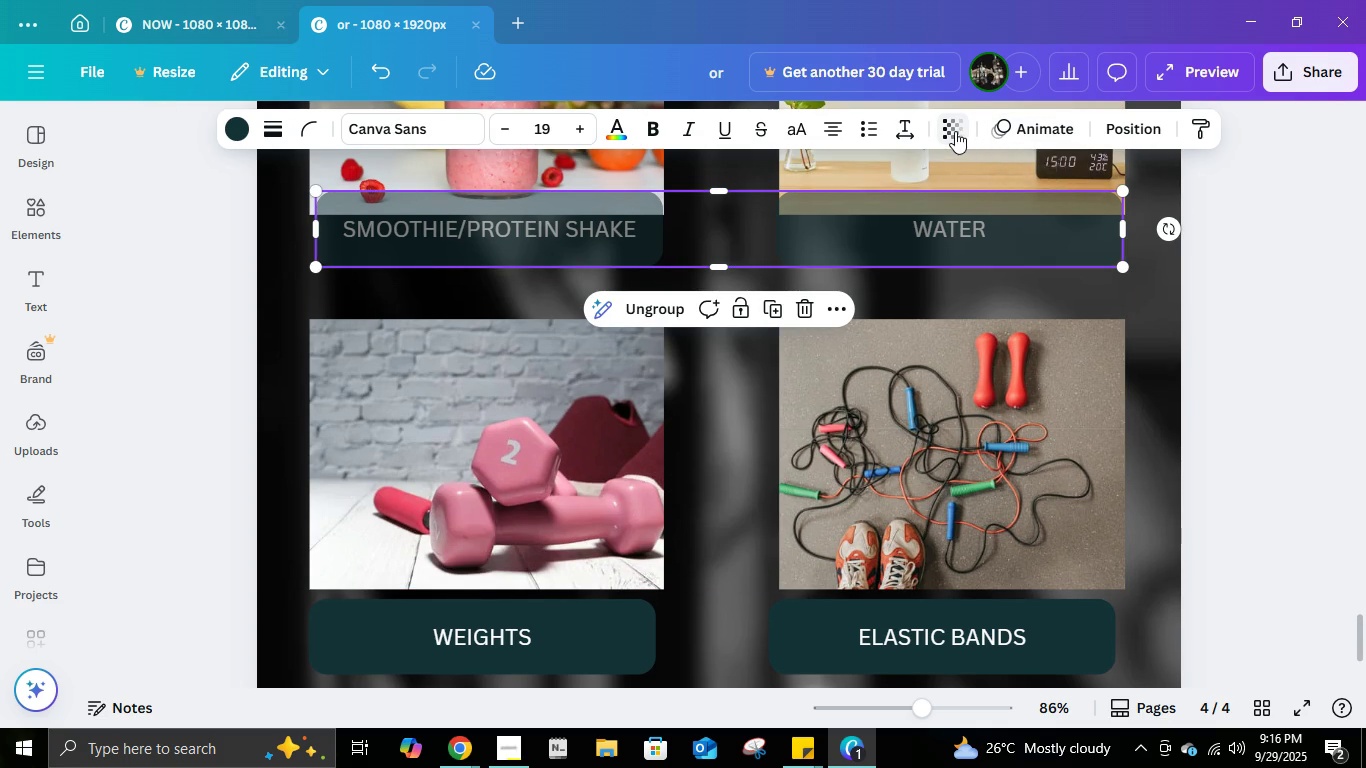 
left_click([955, 131])
 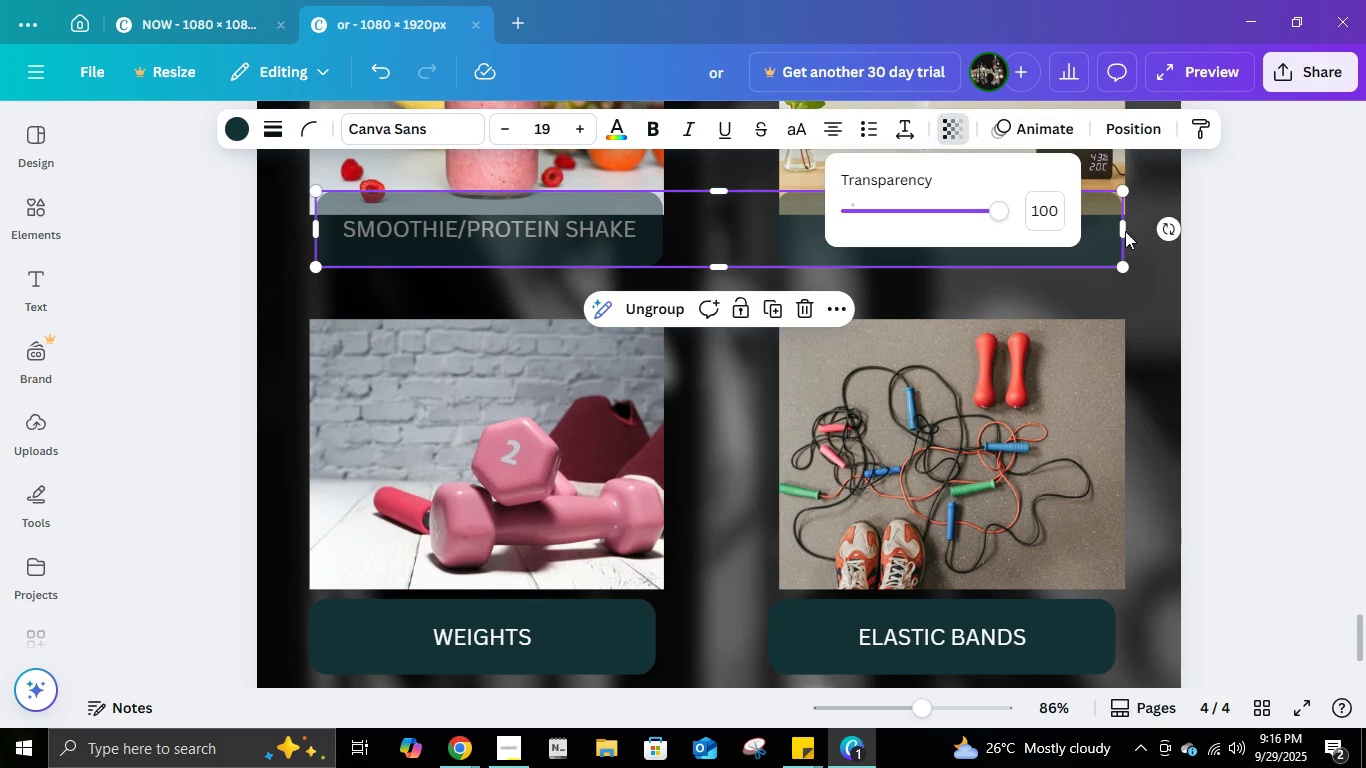 
left_click([1090, 232])
 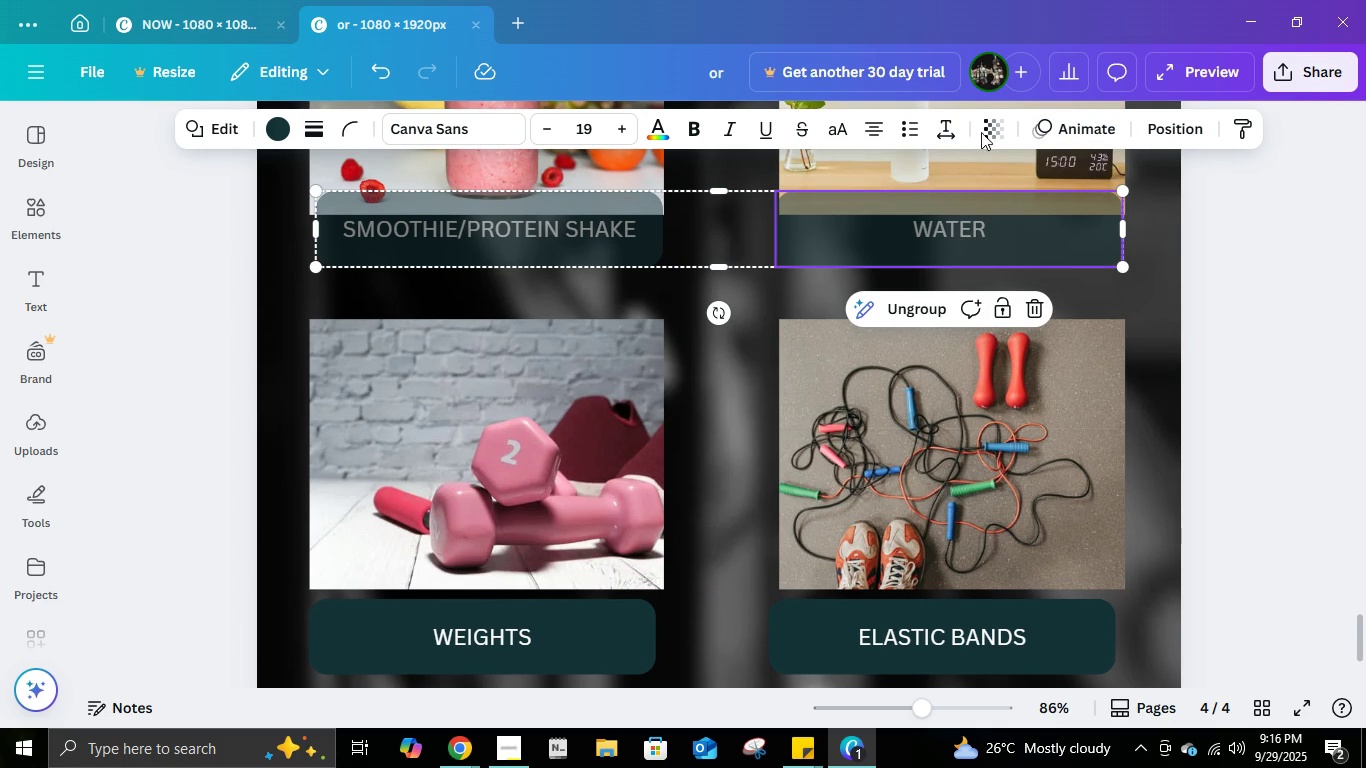 
left_click([1000, 132])
 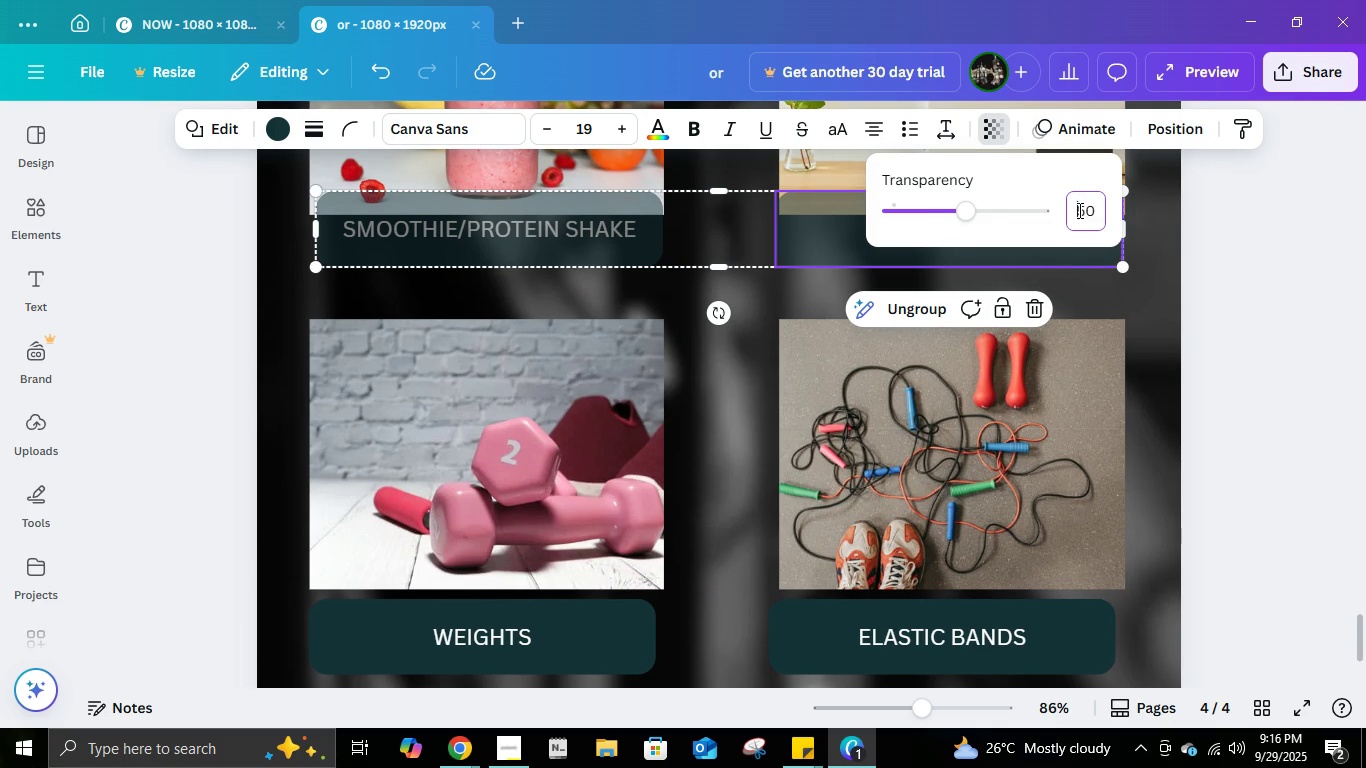 
left_click([1078, 210])
 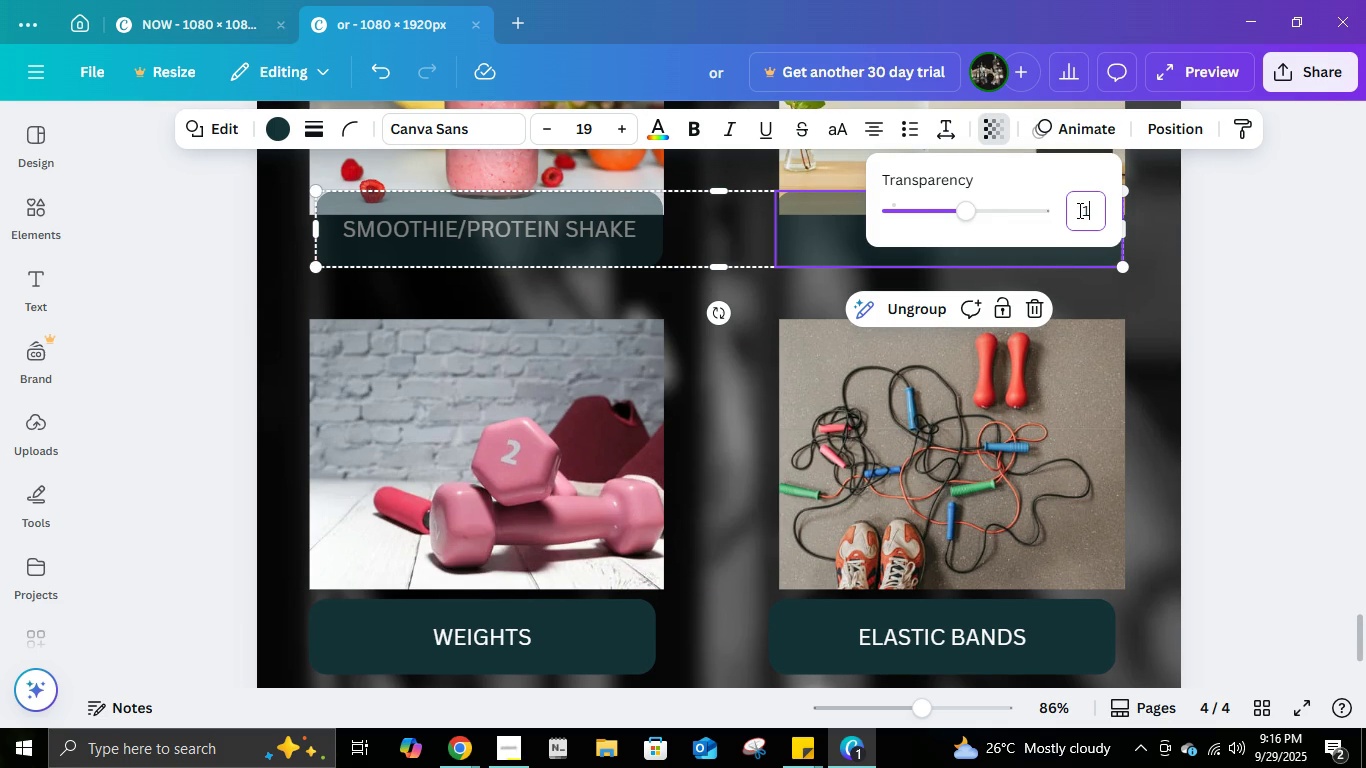 
key(Numpad1)
 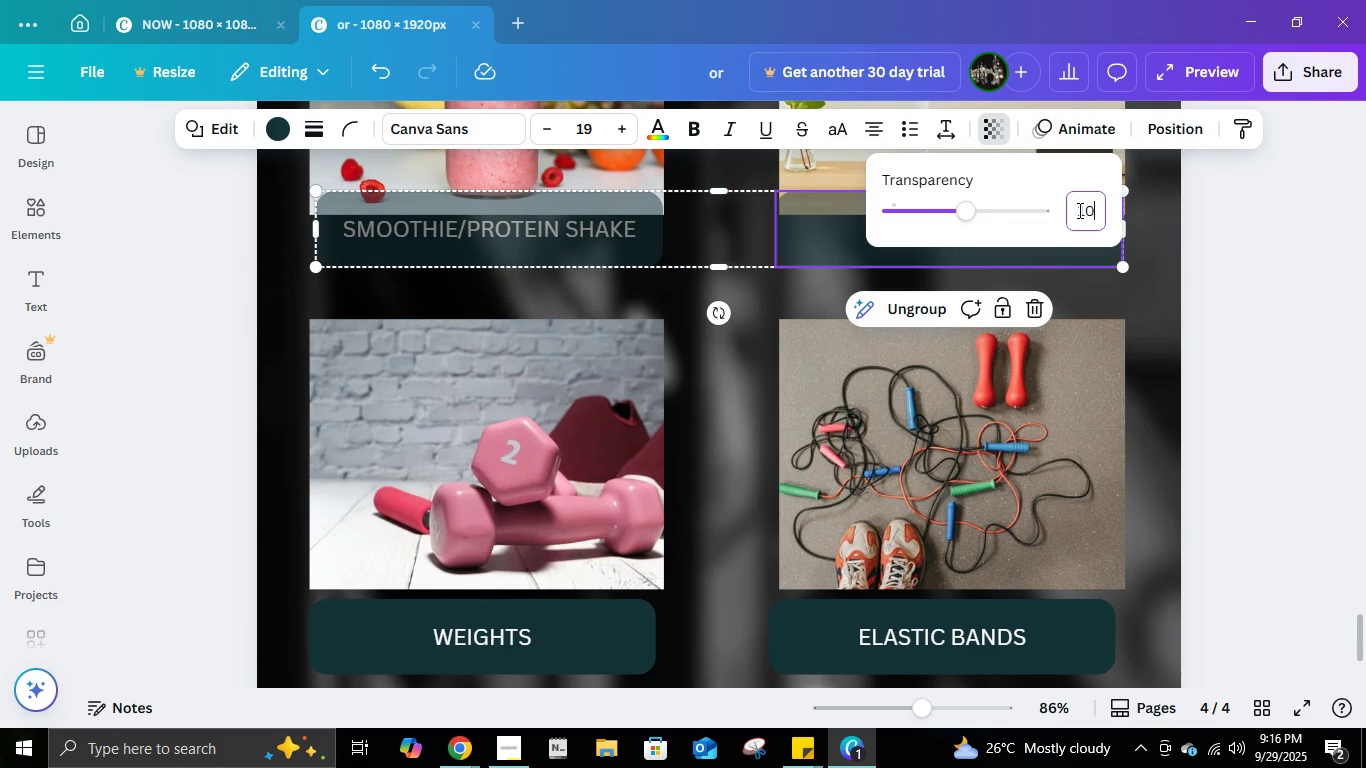 
key(Numpad0)
 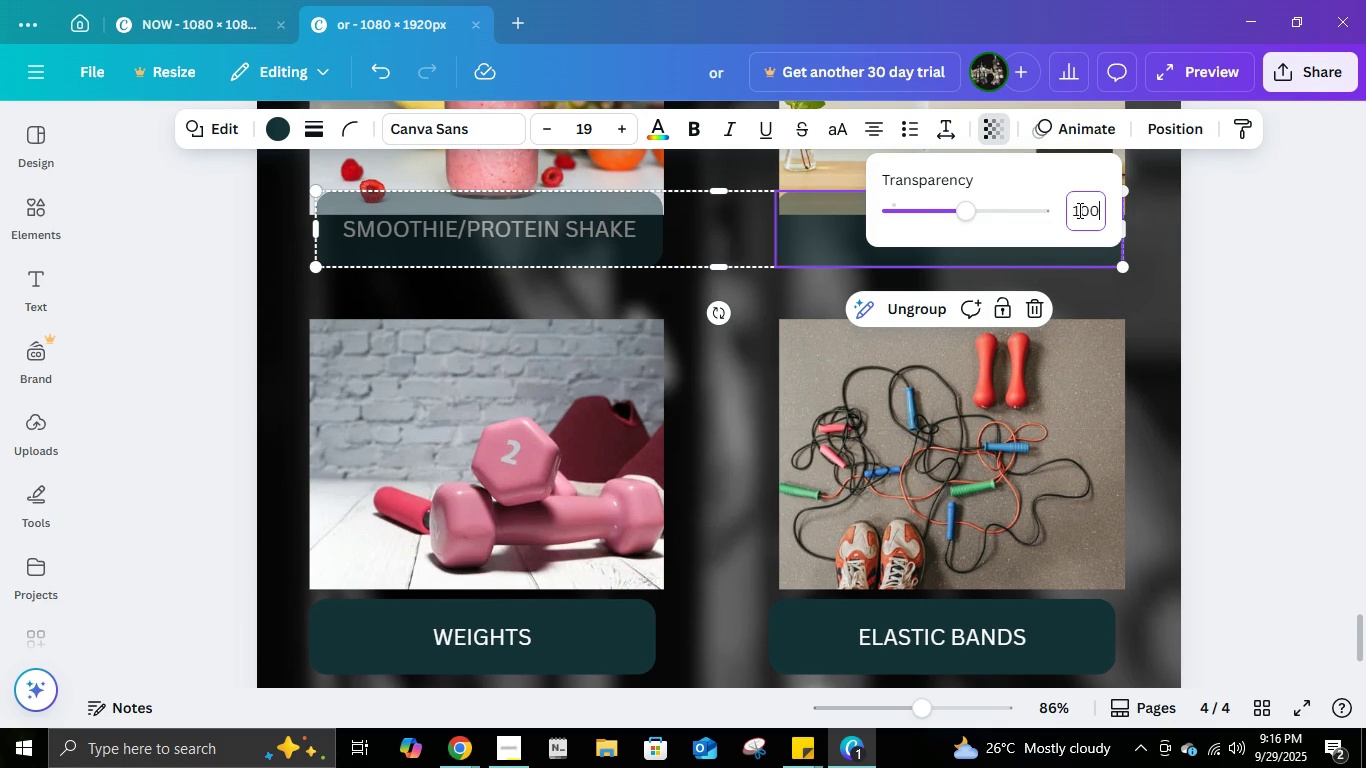 
key(Numpad0)
 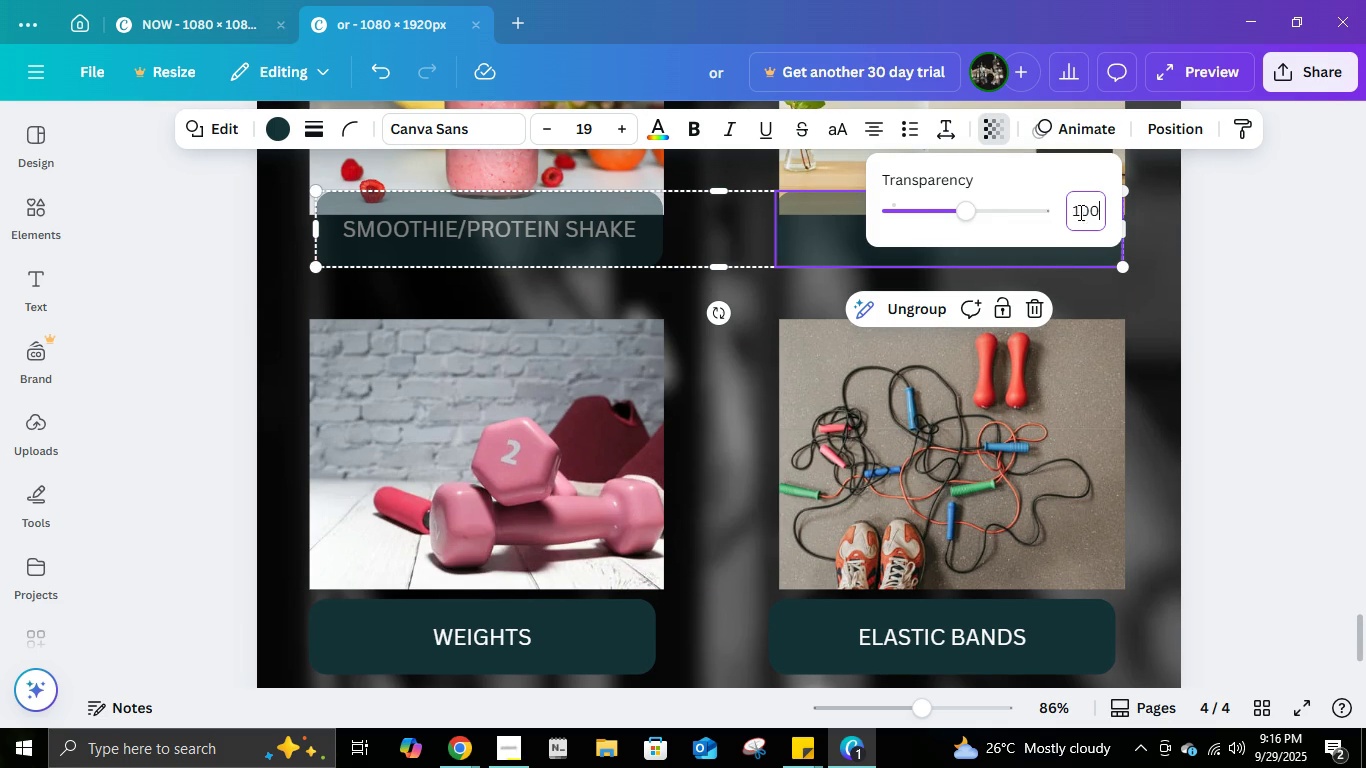 
key(NumpadEnter)
 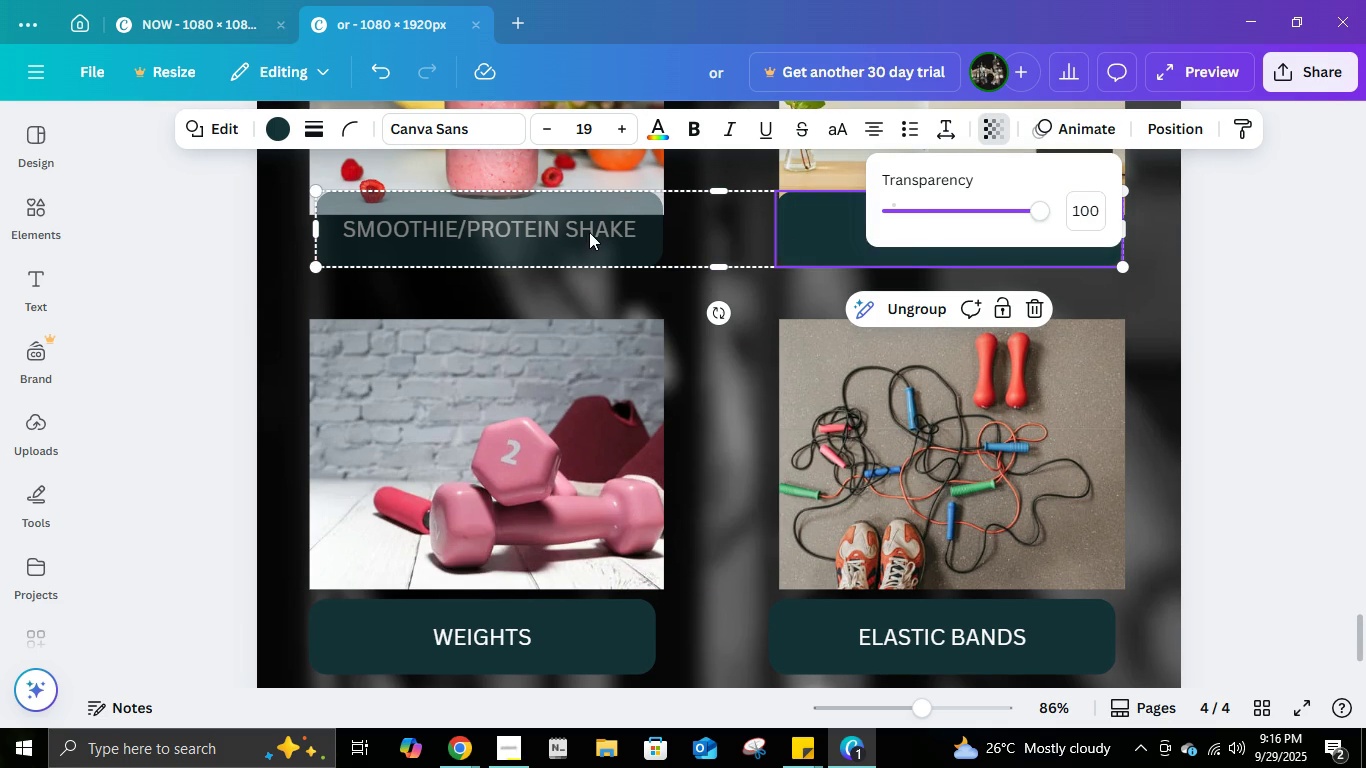 
double_click([588, 231])
 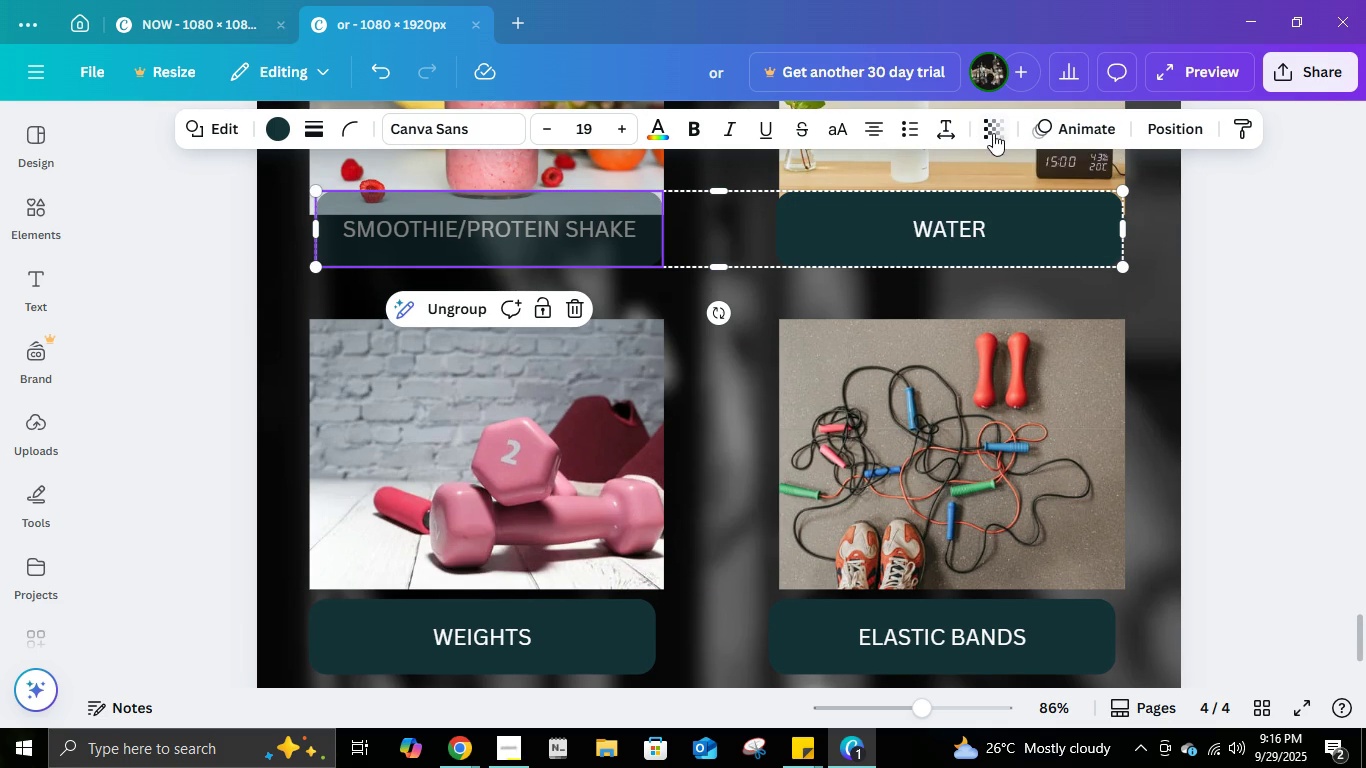 
left_click([993, 133])
 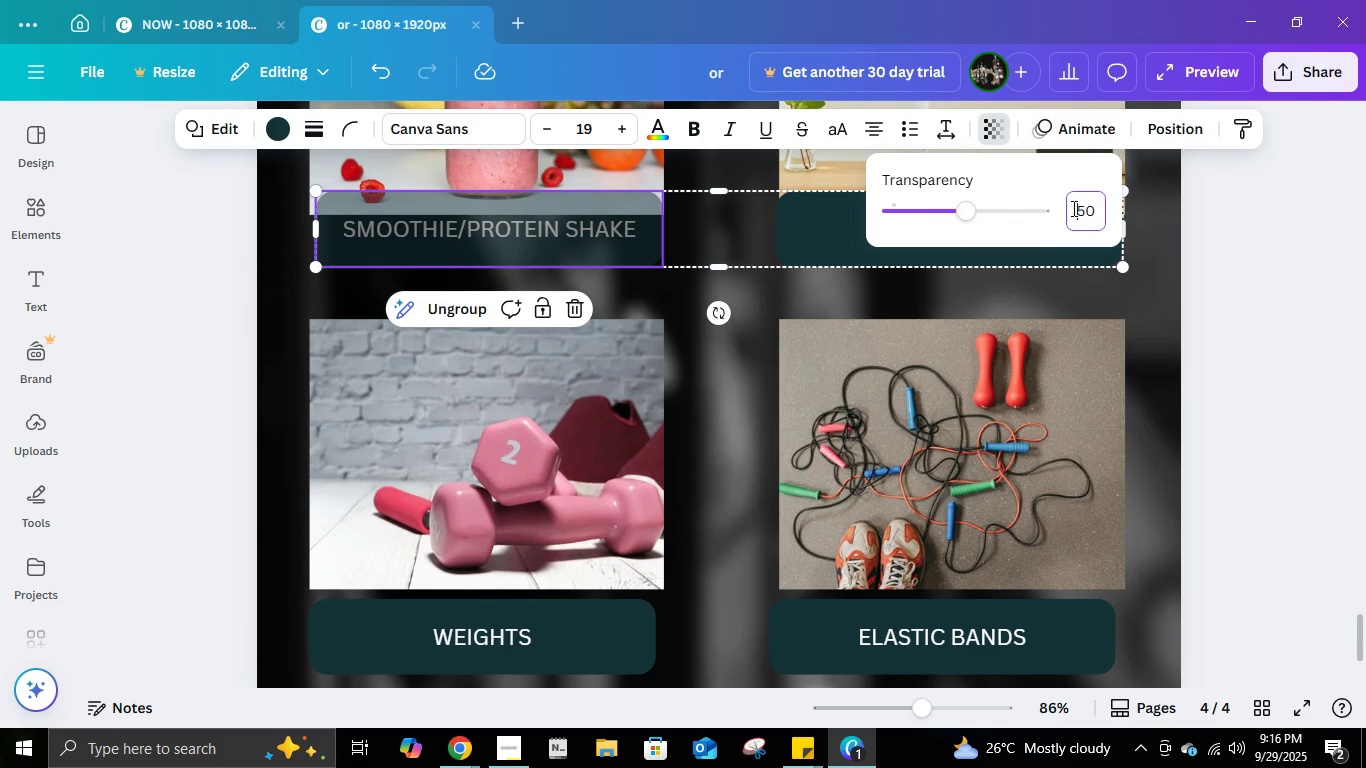 
left_click([1072, 208])
 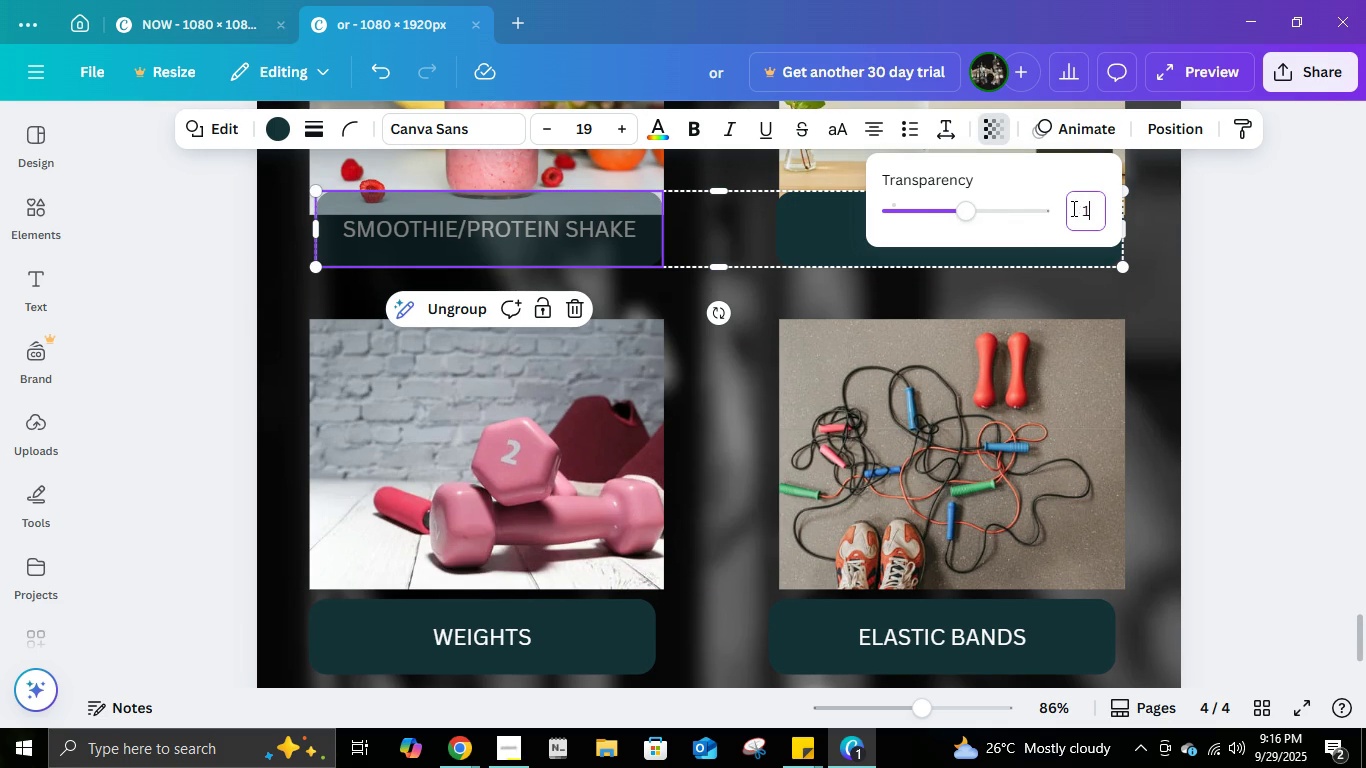 
key(Numpad1)
 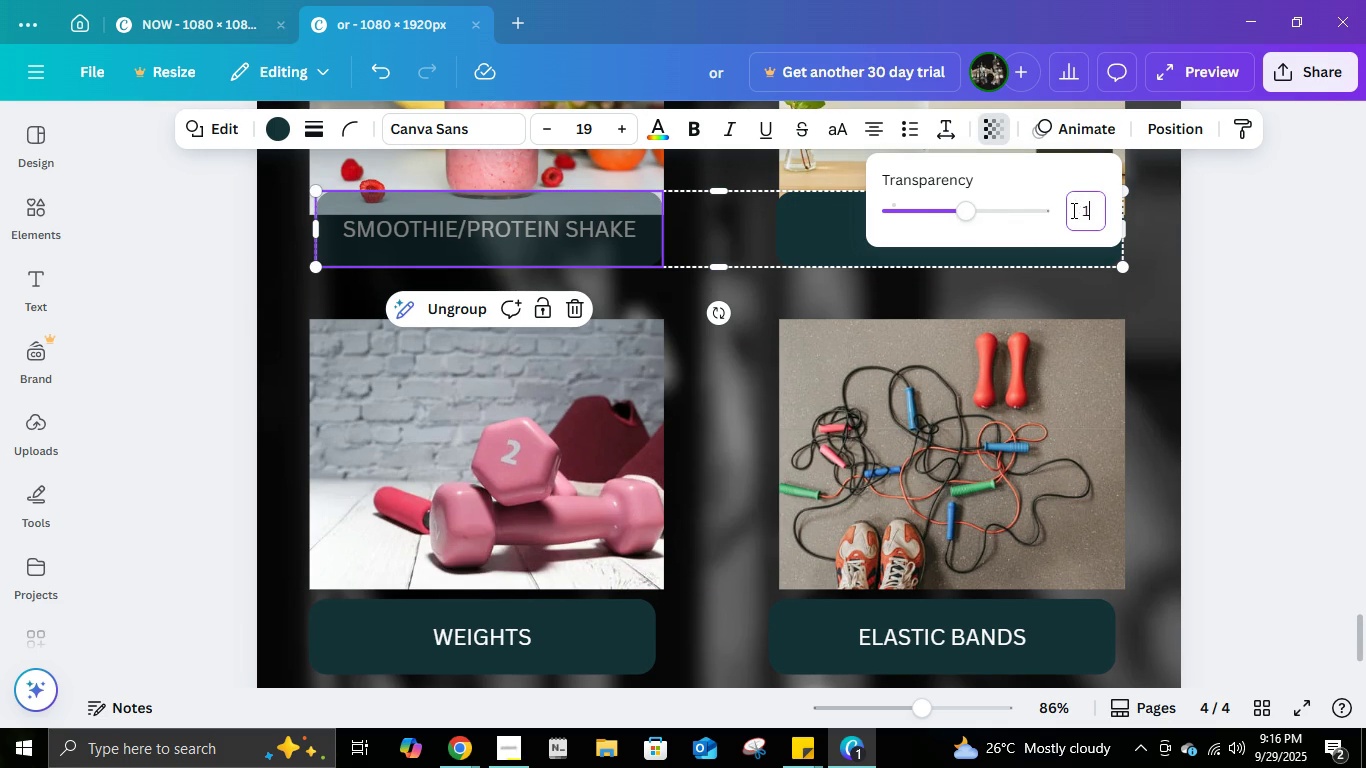 
key(Numpad0)
 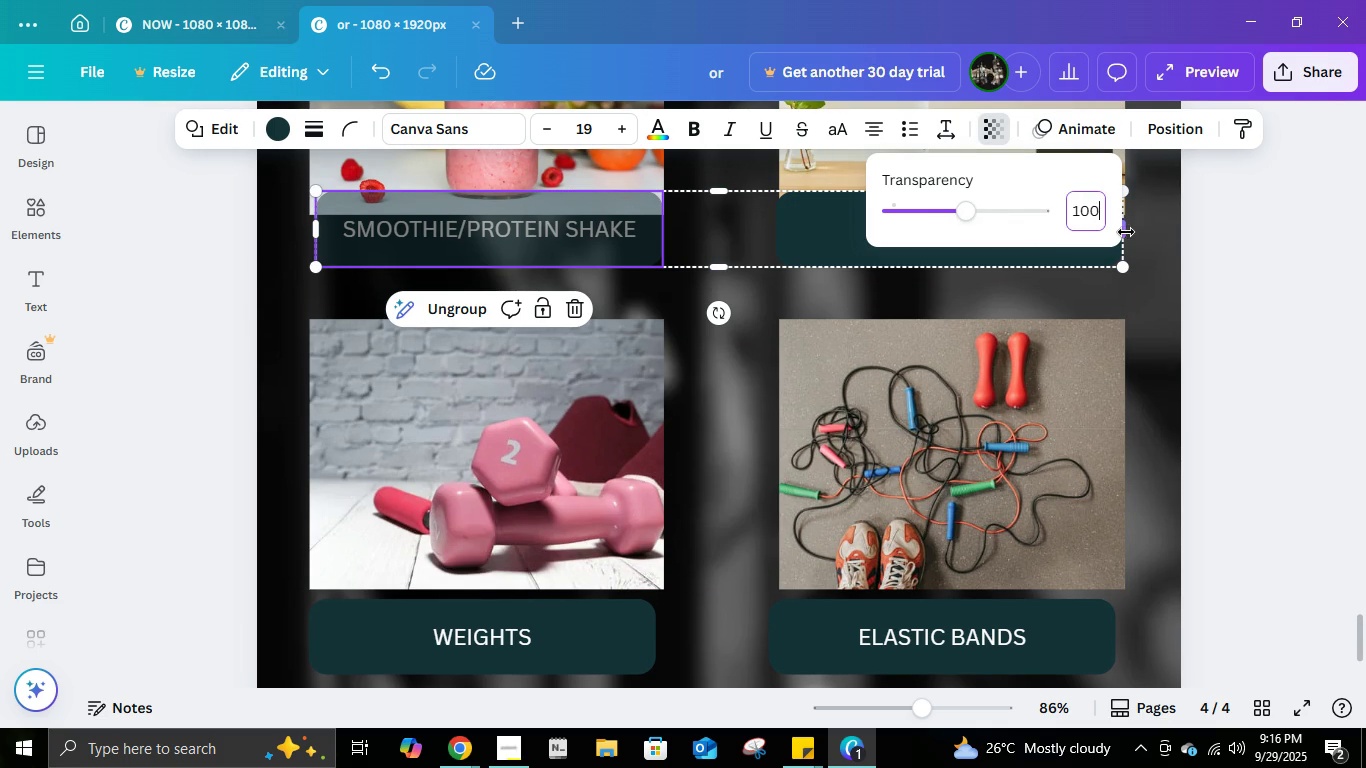 
key(Numpad0)
 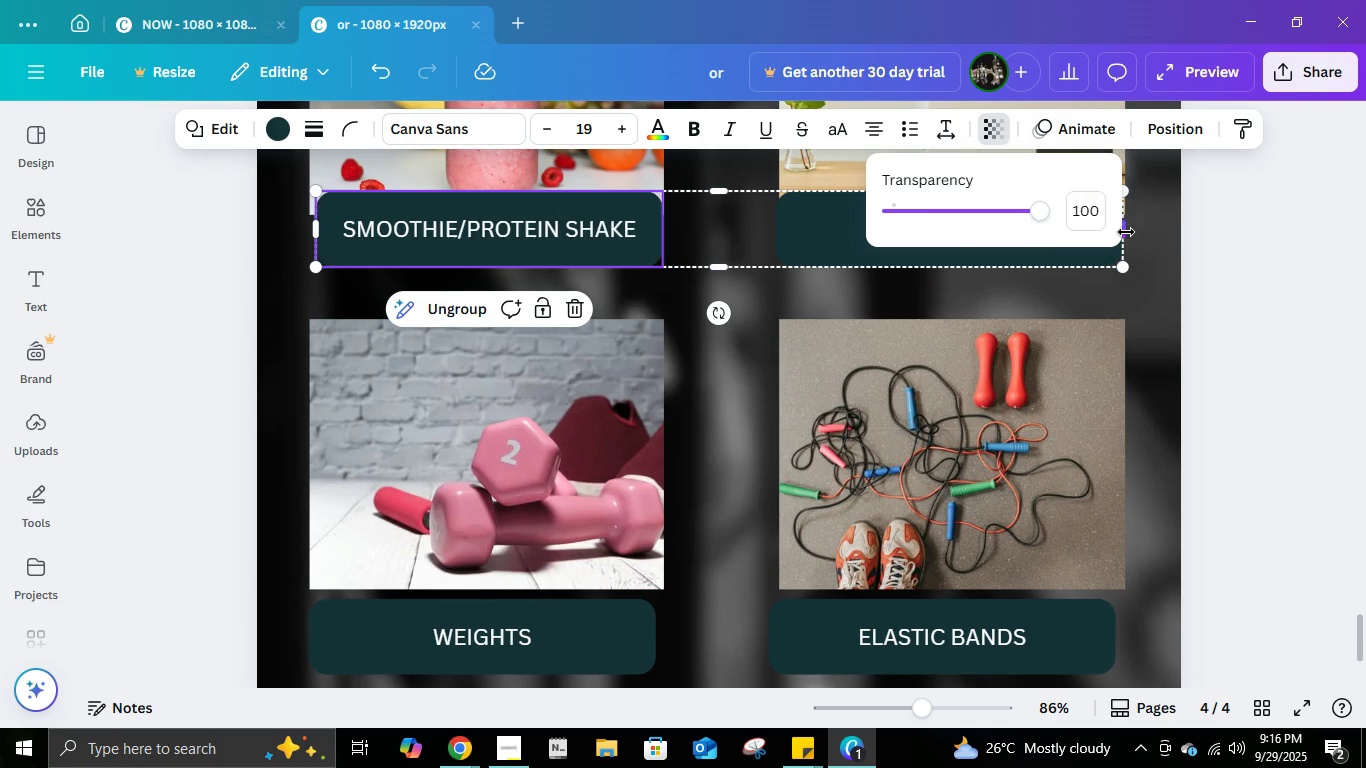 
key(NumpadEnter)
 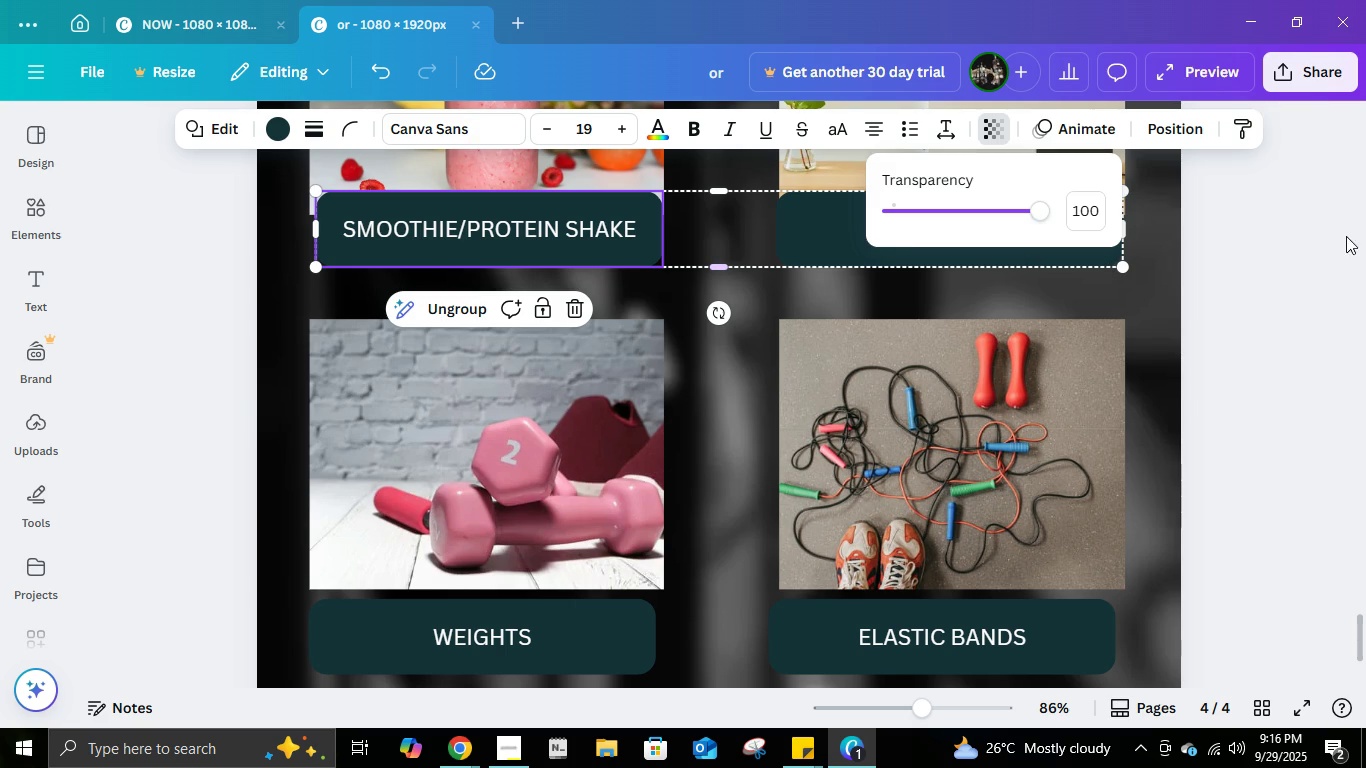 
left_click([1346, 236])